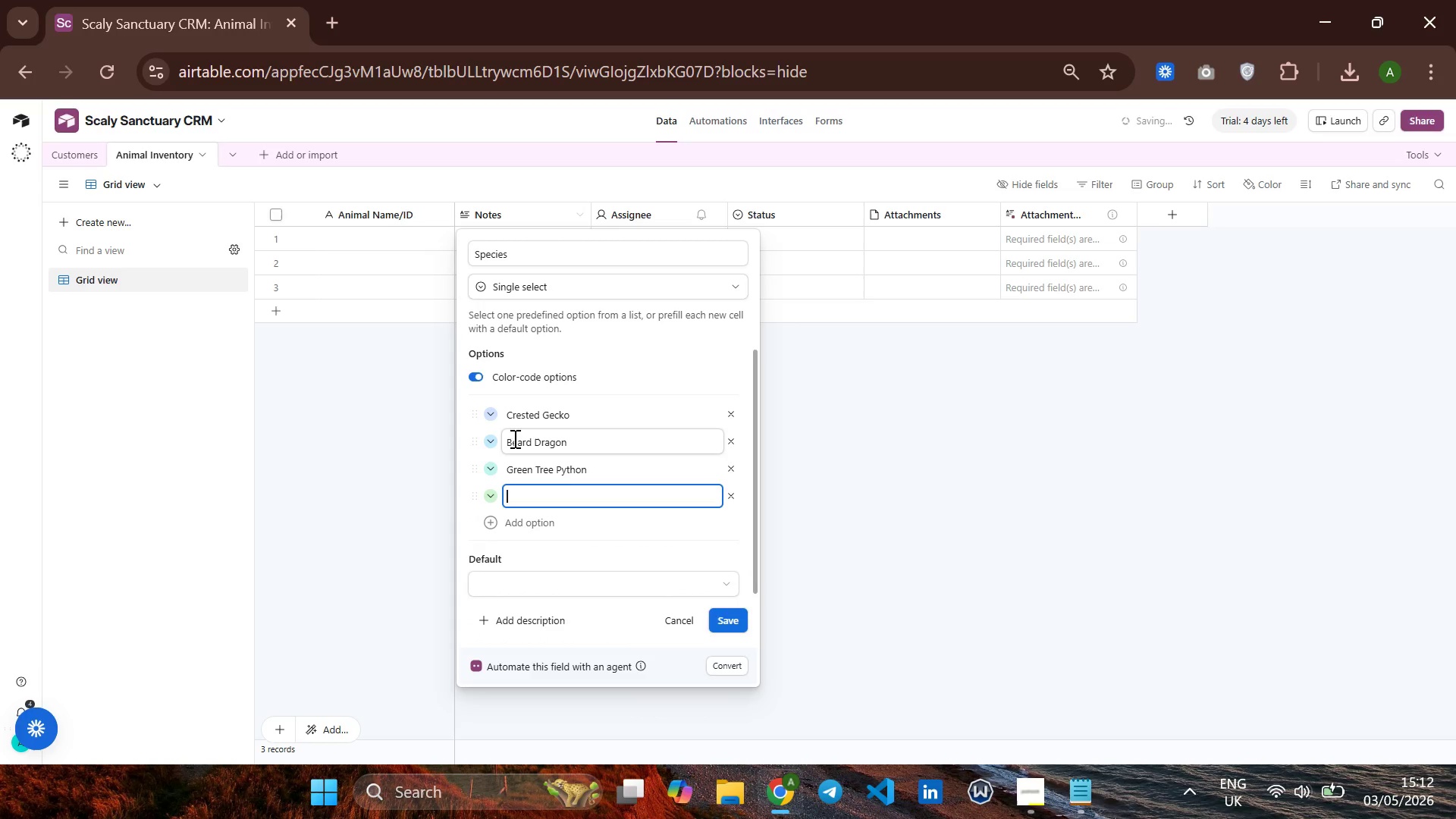 
type(LeopardbGecko)
 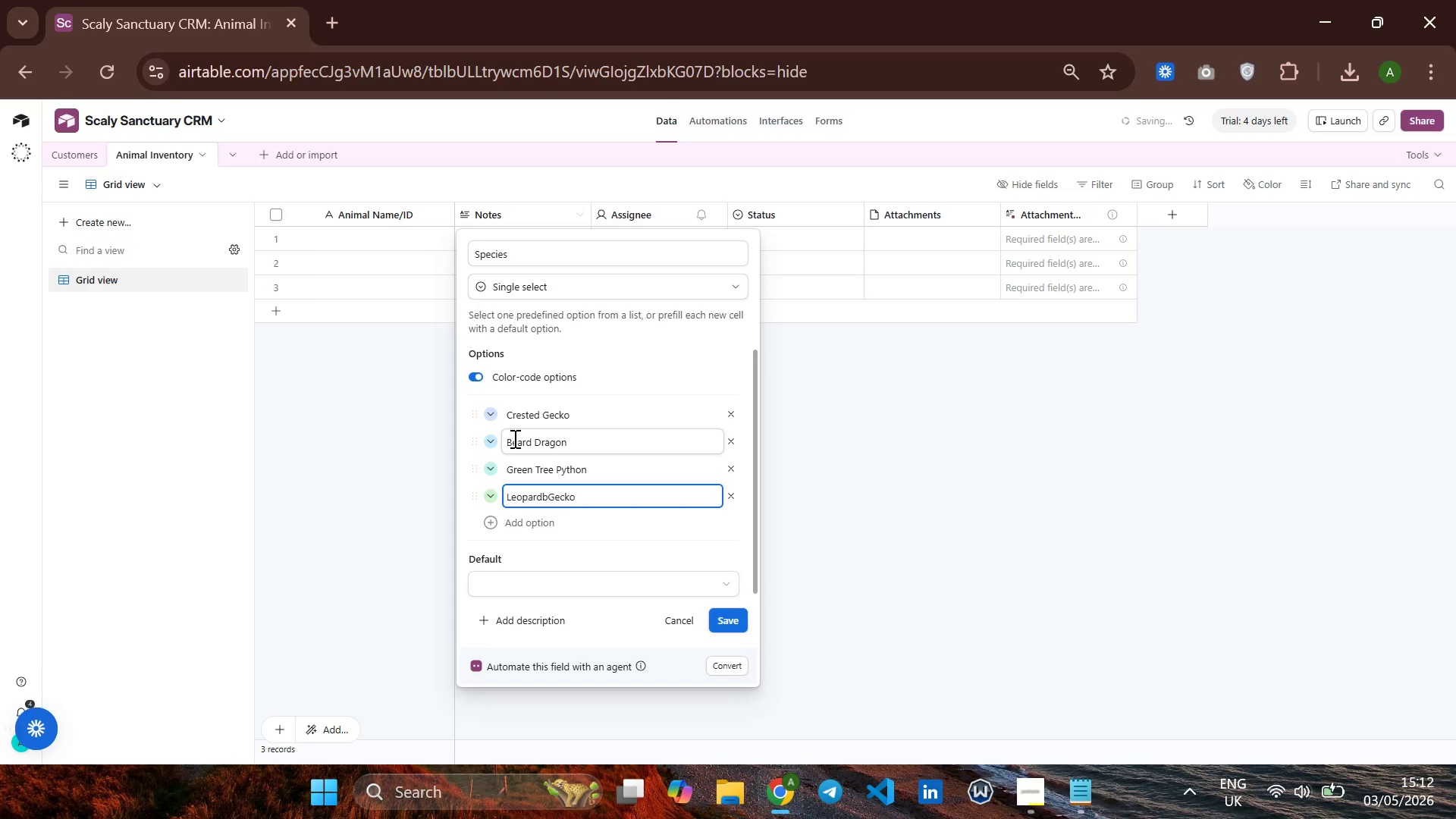 
key(Enter)
 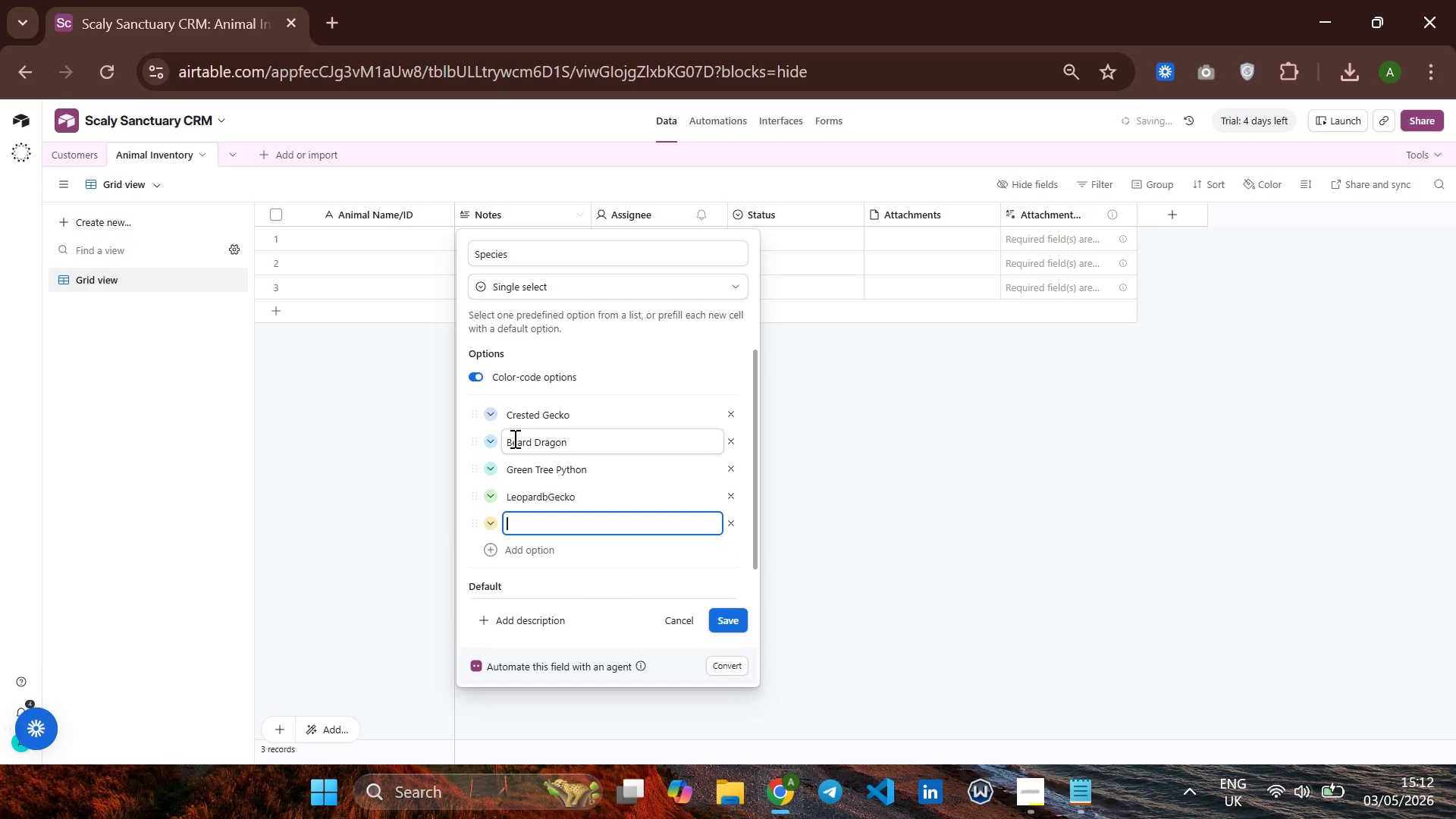 
key(ArrowUp)
 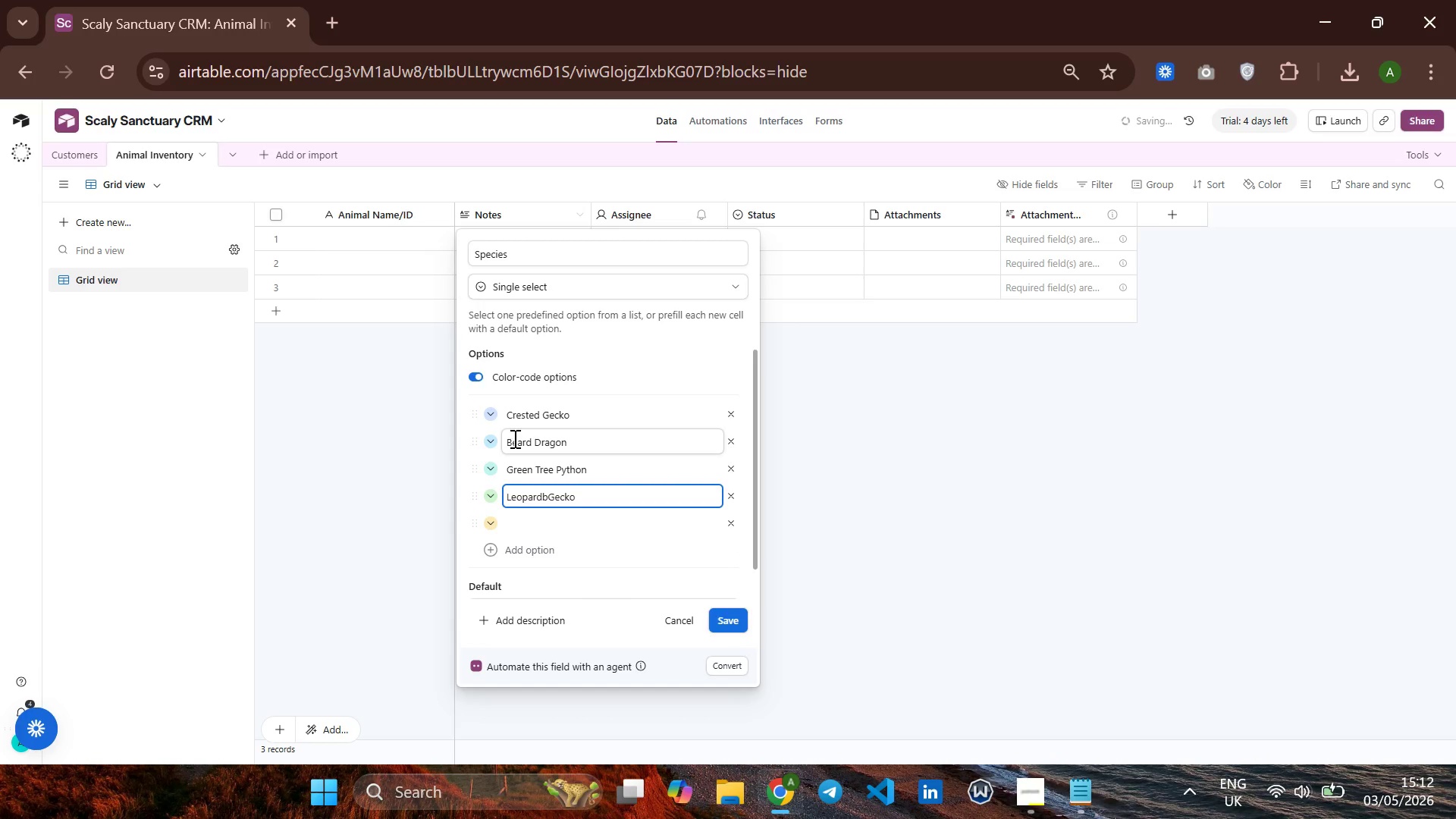 
key(Enter)
 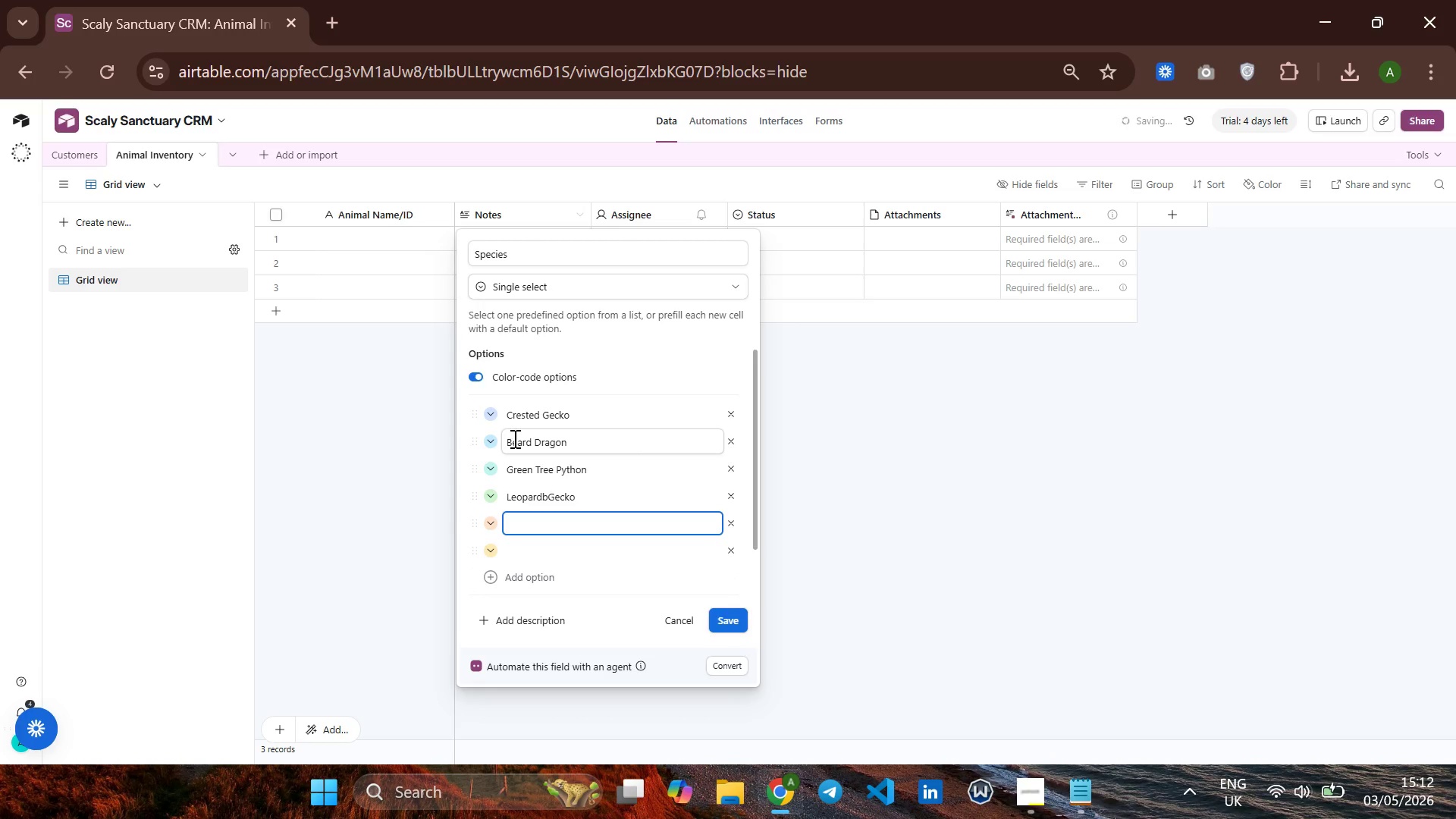 
key(ArrowUp)
 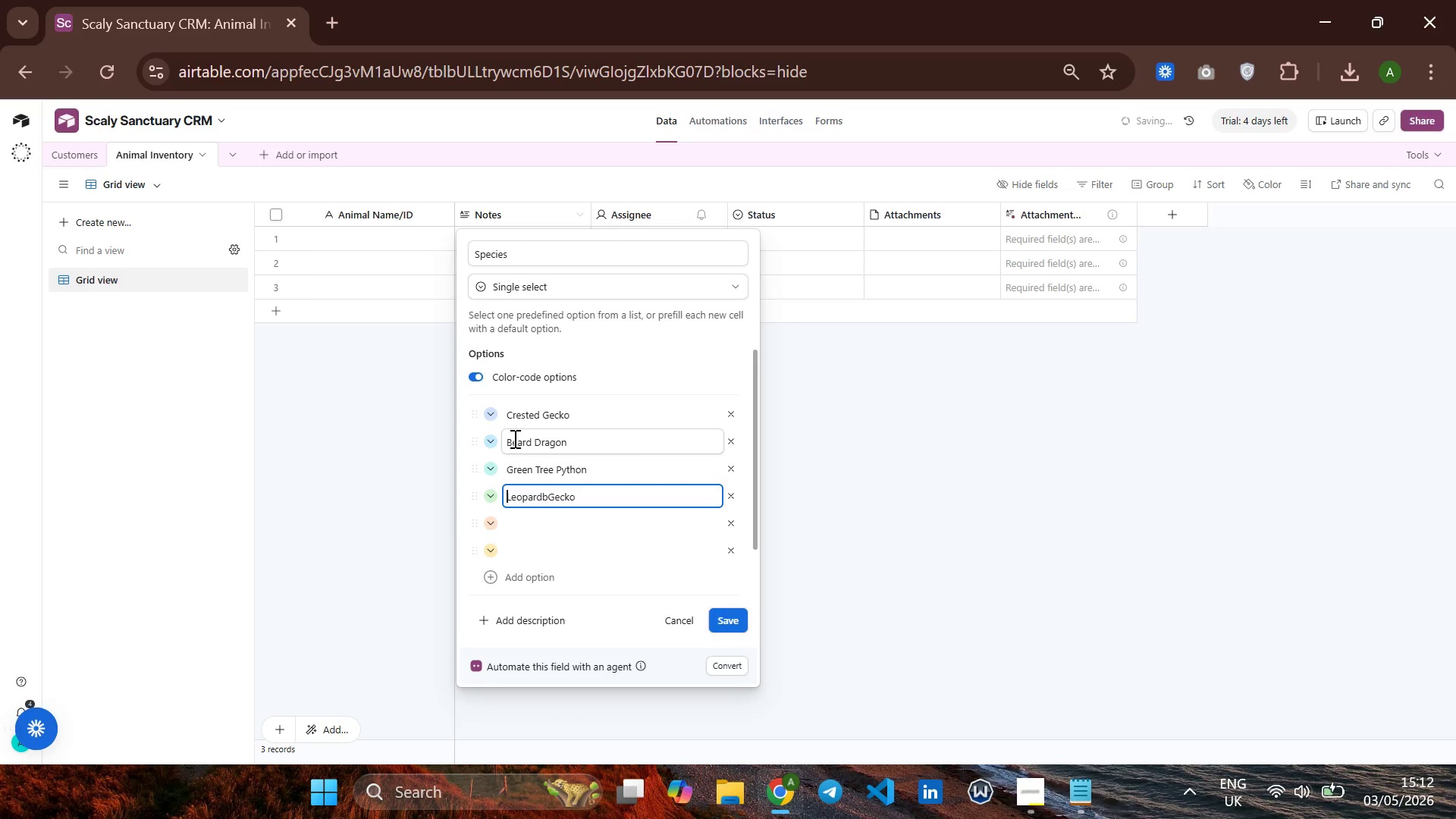 
hold_key(key=ArrowRight, duration=0.73)
 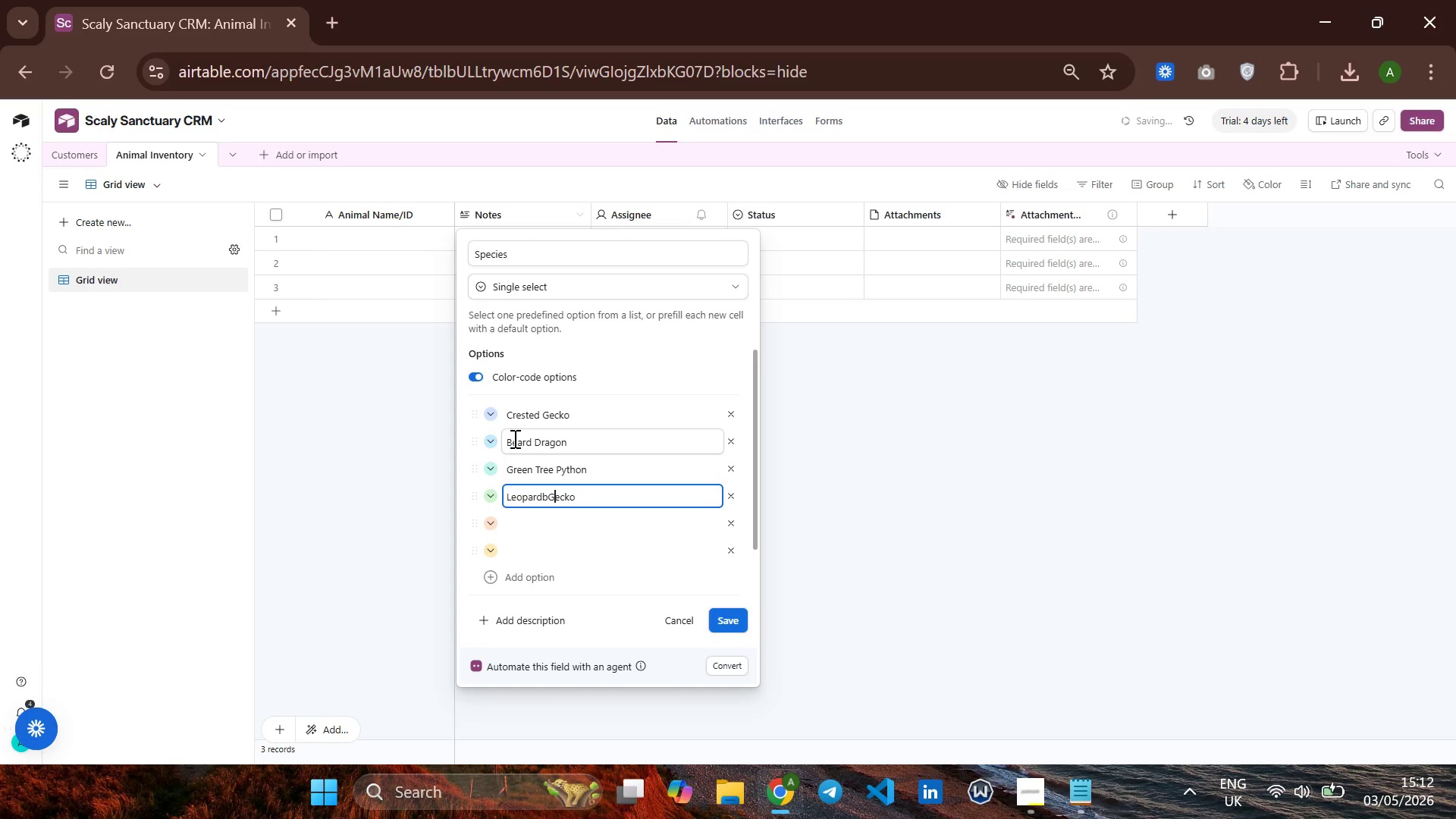 
key(ArrowLeft)
 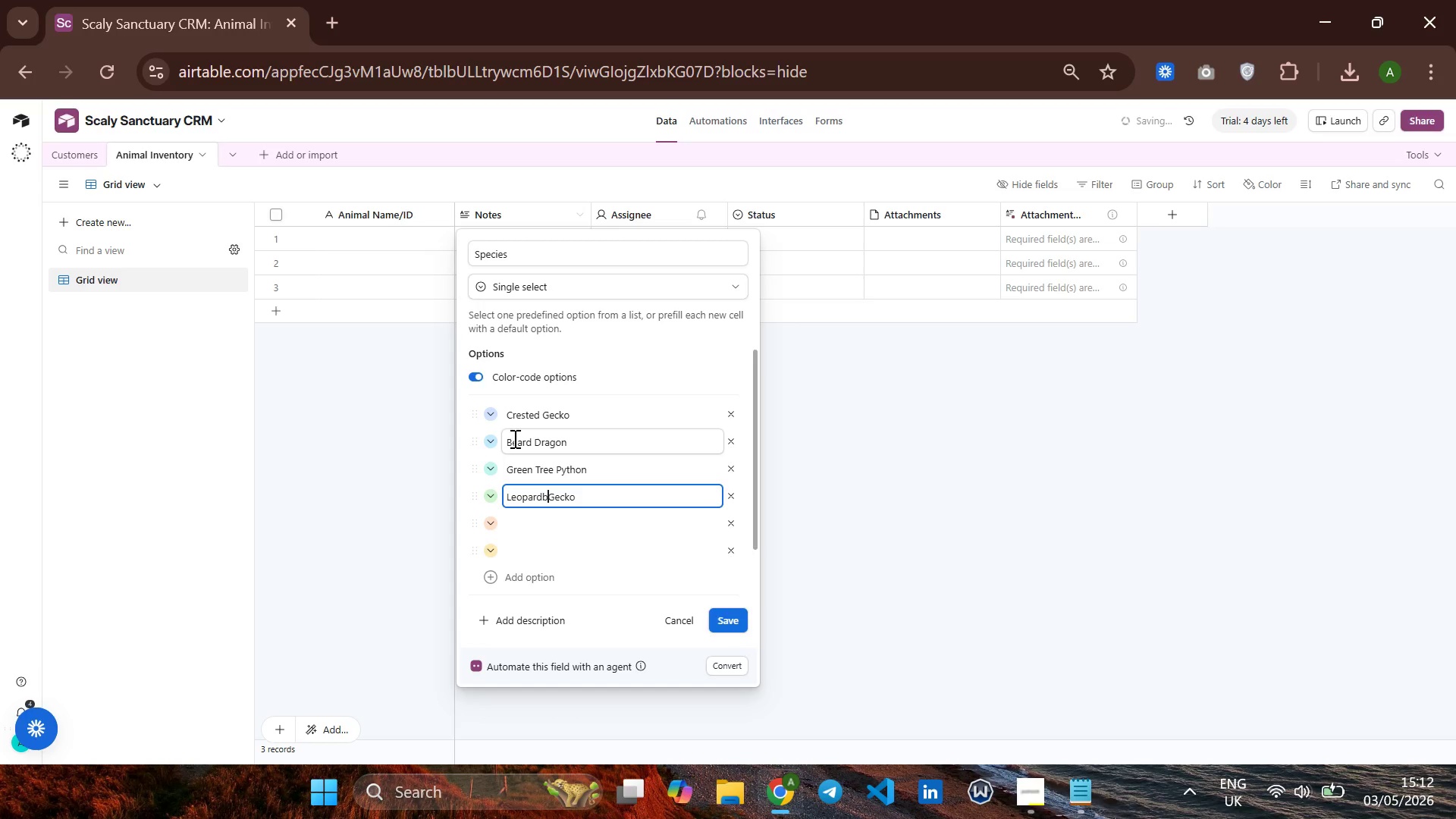 
key(ArrowLeft)
 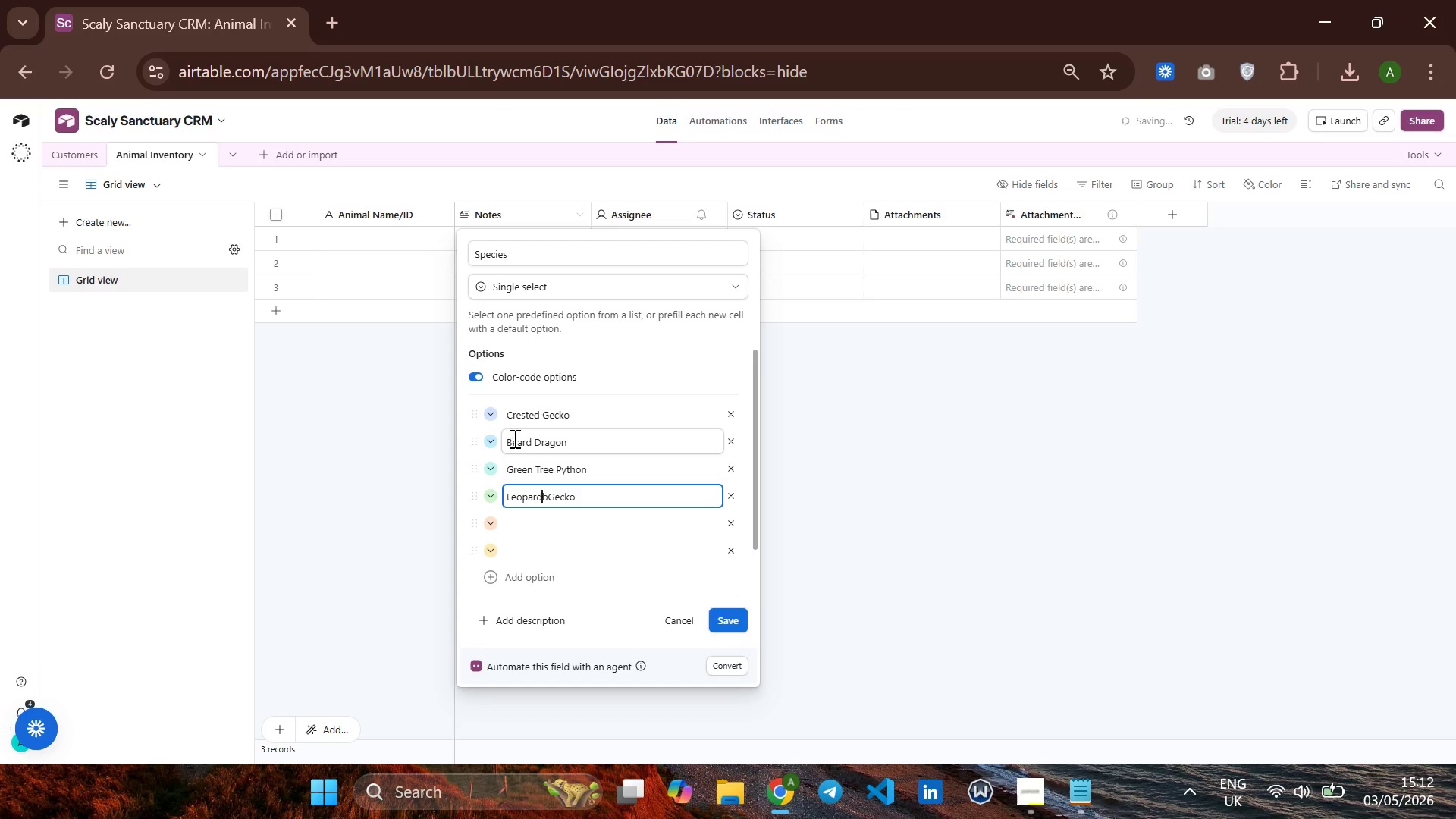 
key(Backspace)
 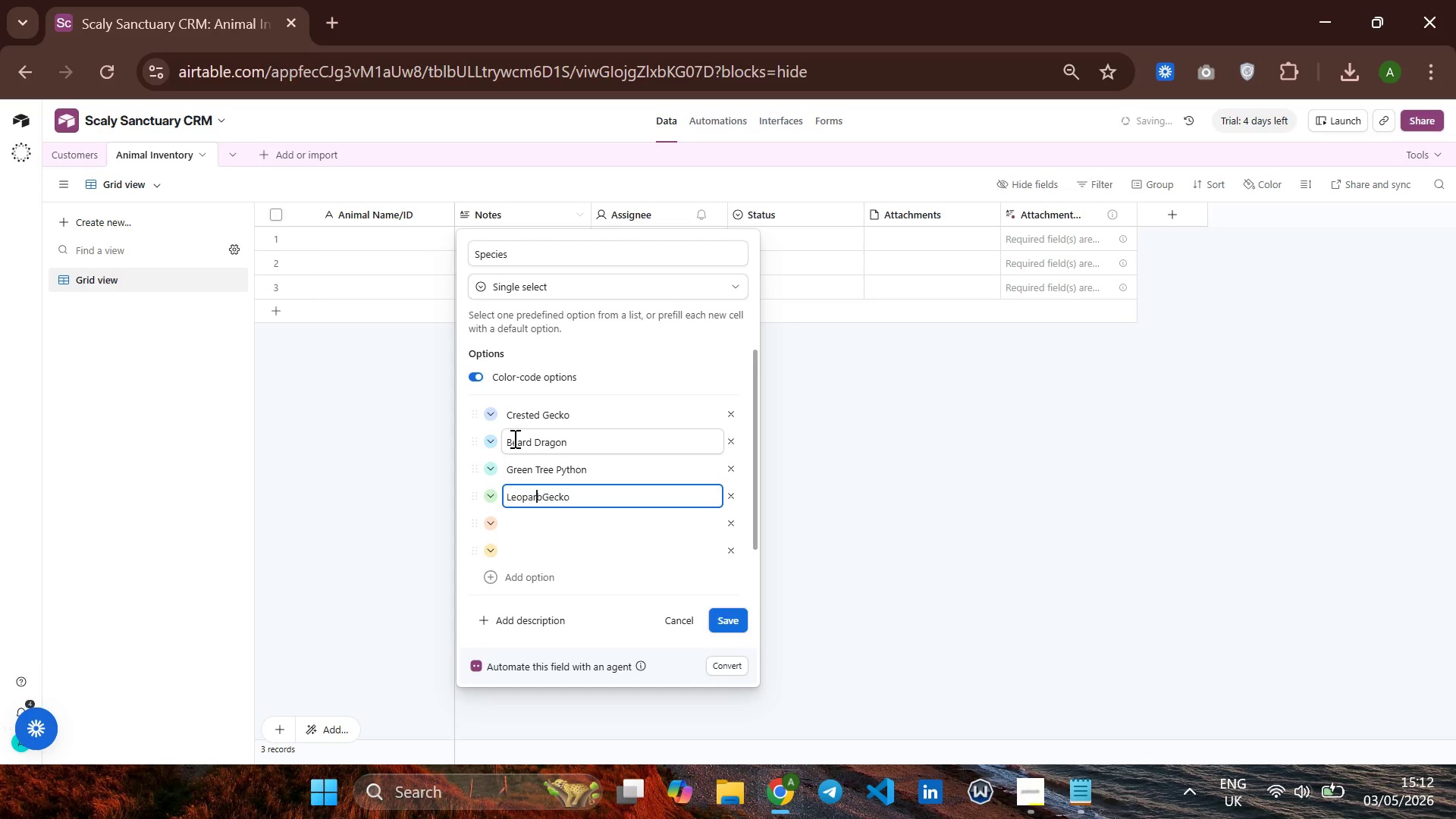 
key(ArrowRight)
 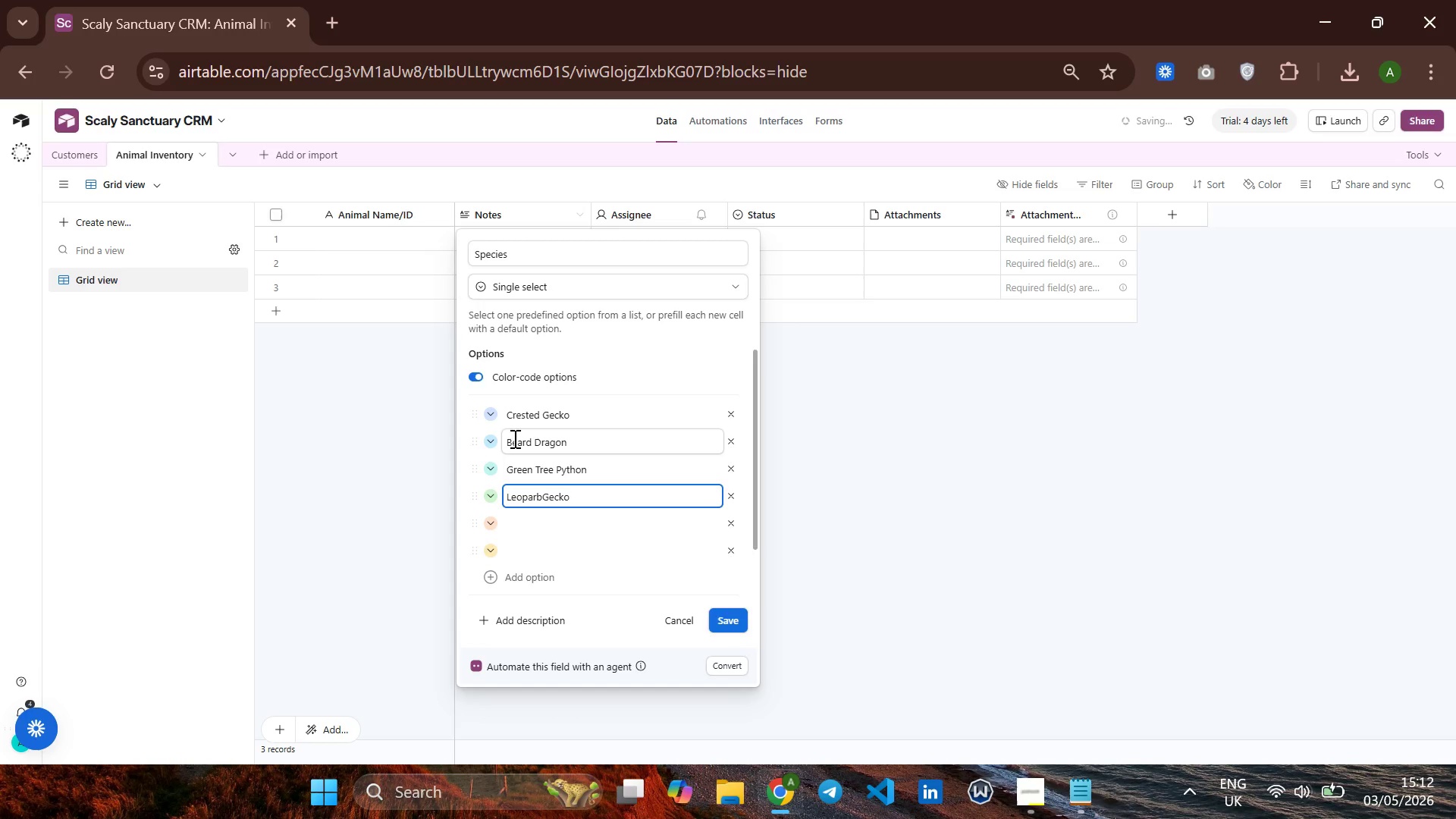 
key(Backspace)
 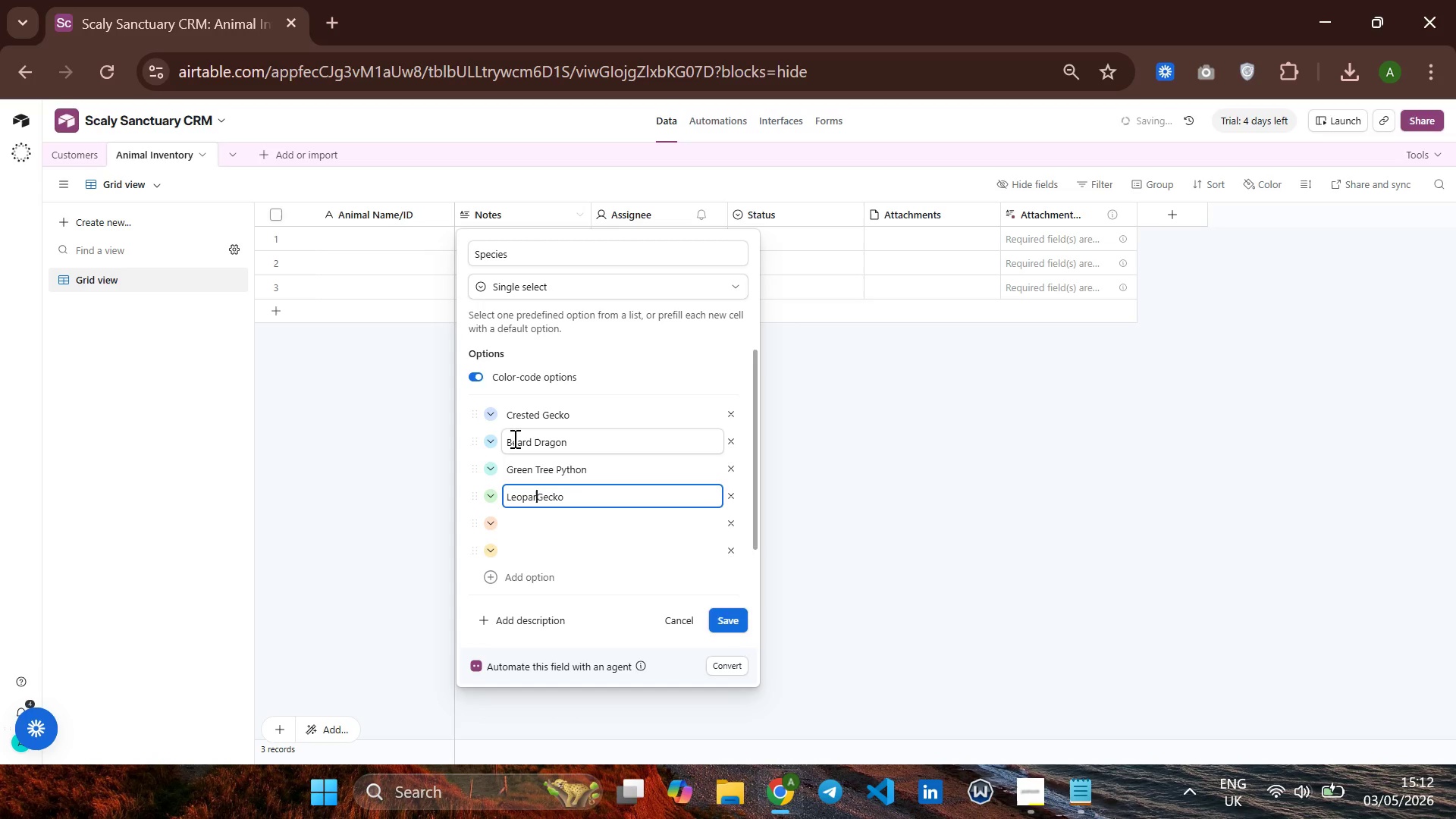 
key(D)
 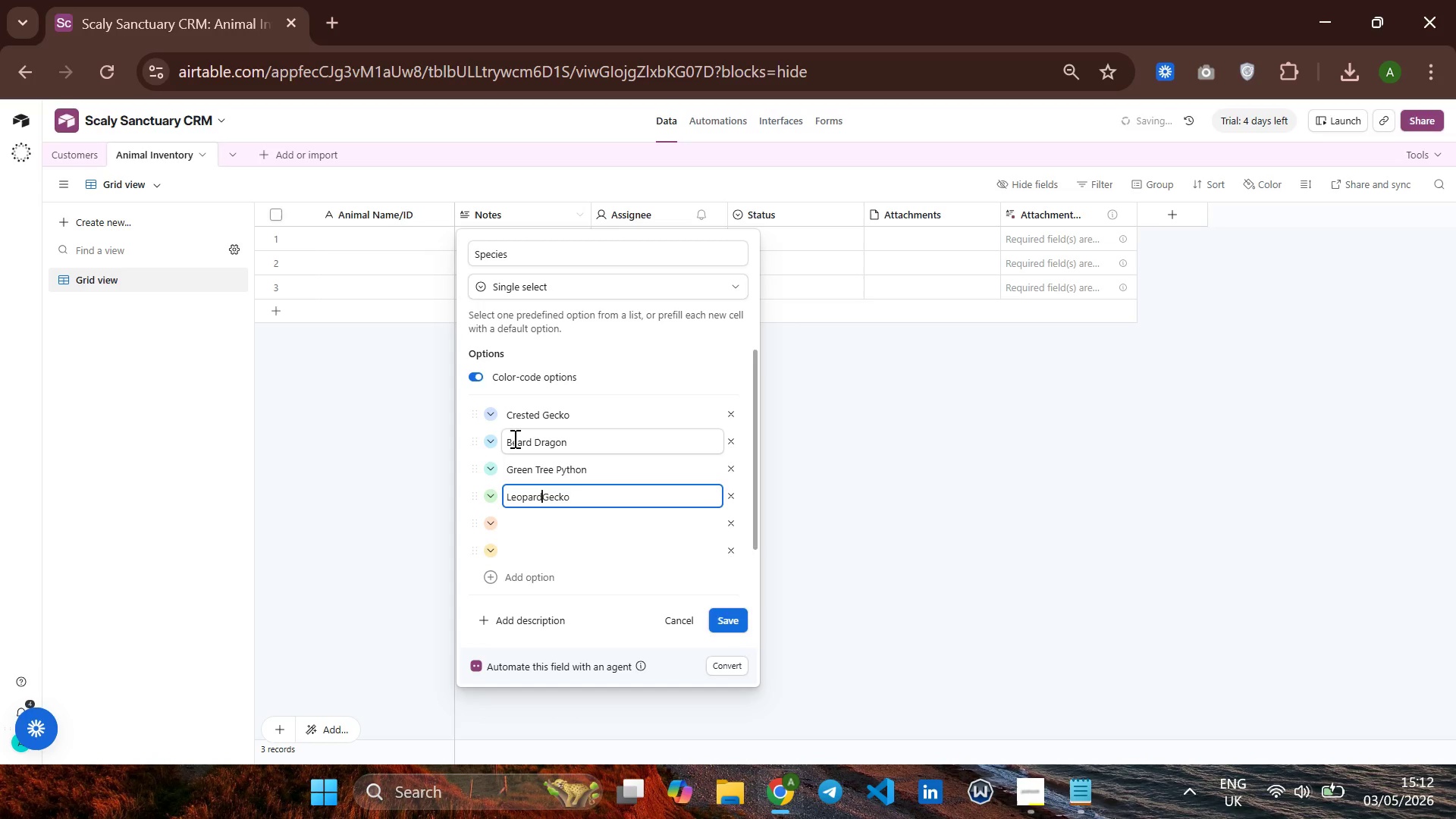 
key(Space)
 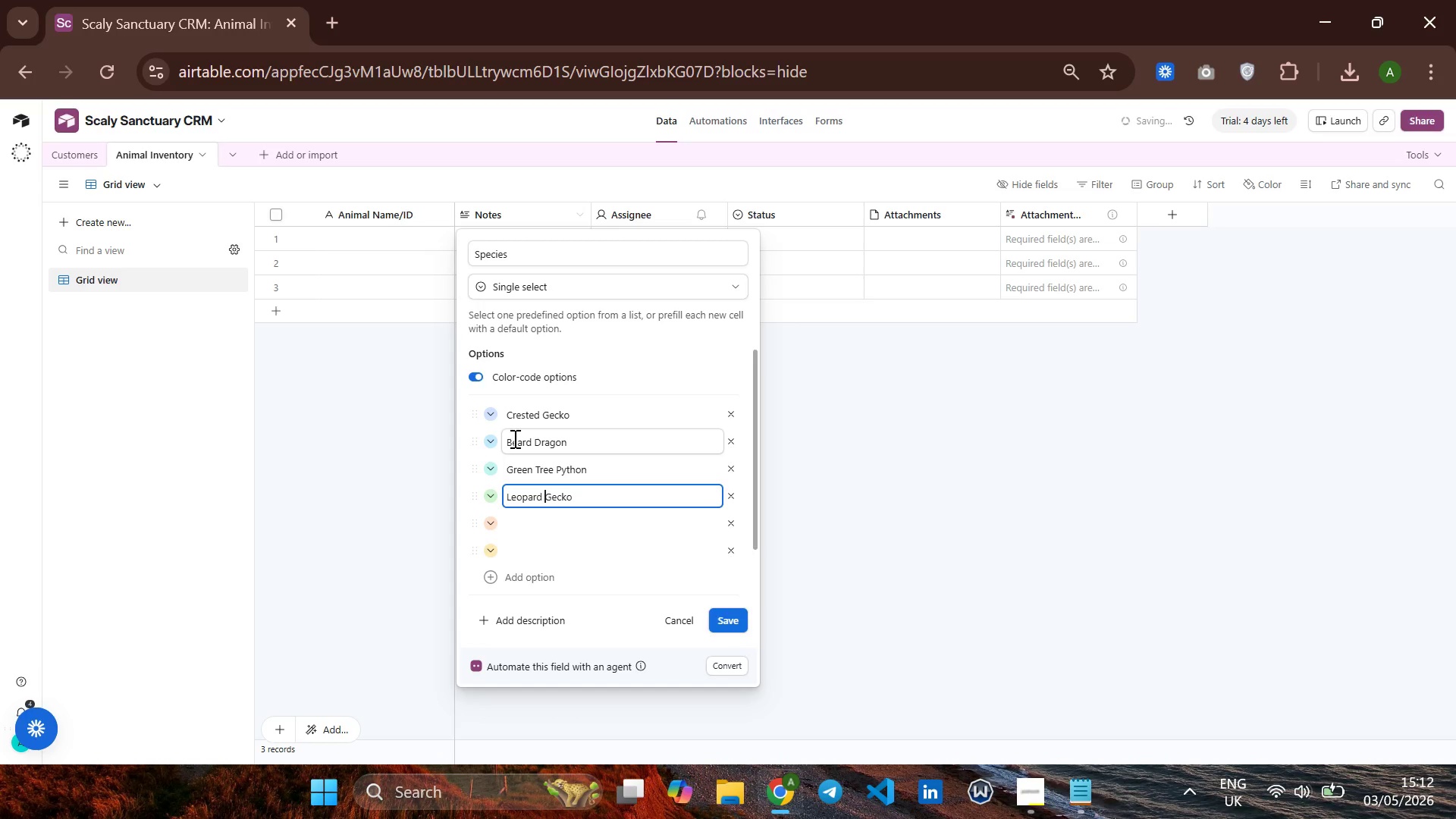 
key(Enter)
 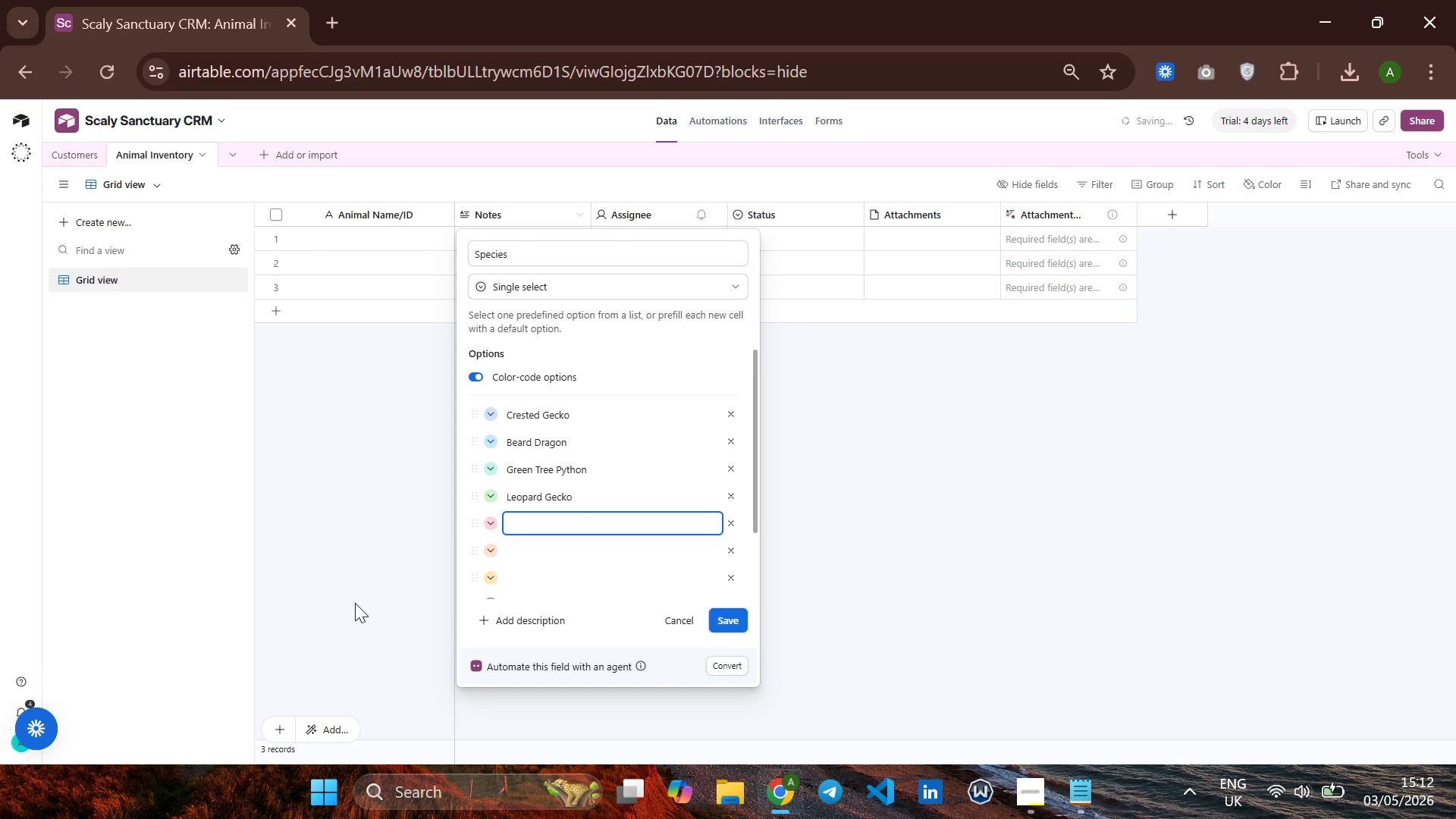 
wait(8.17)
 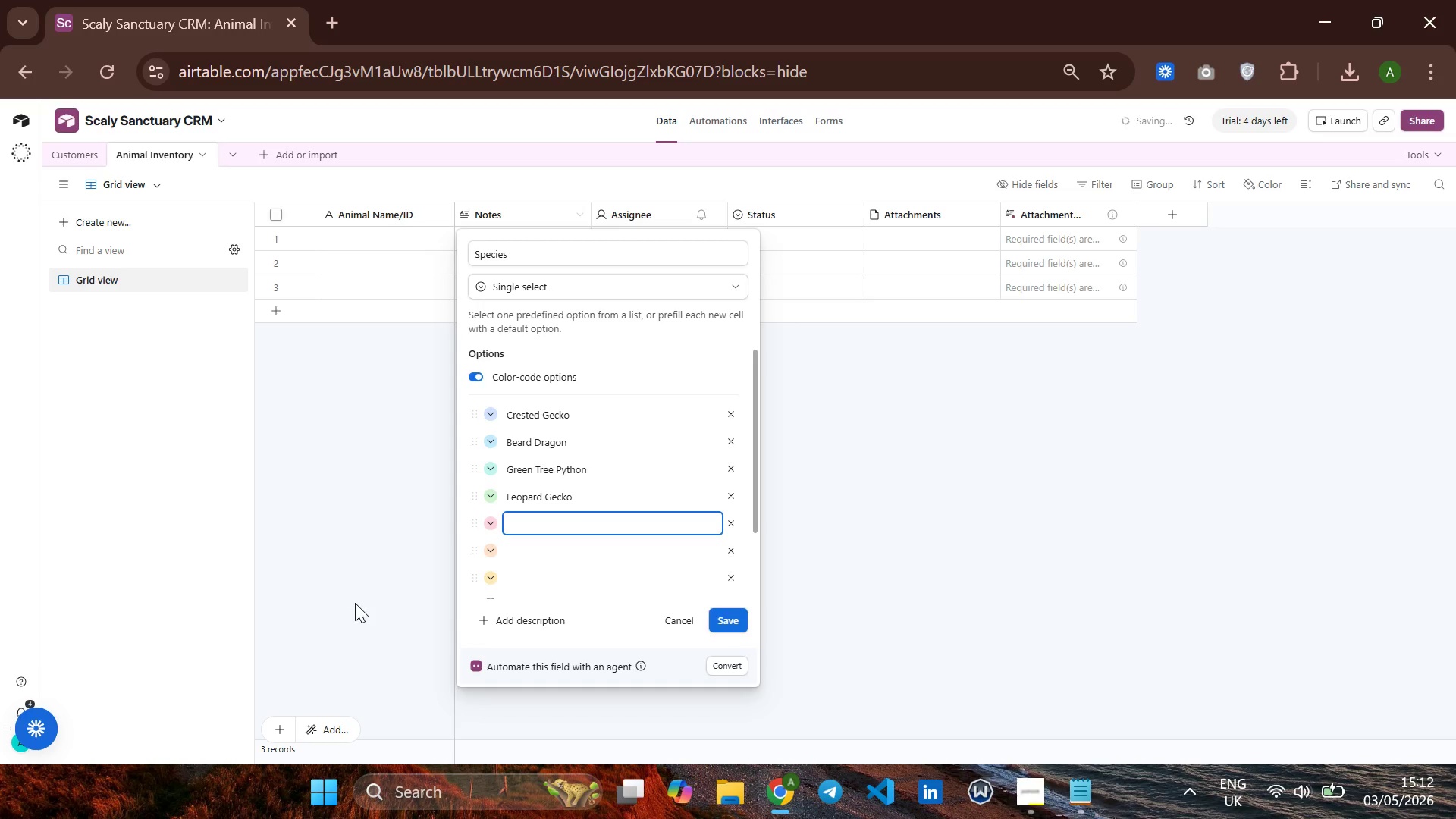 
left_click([535, 490])
 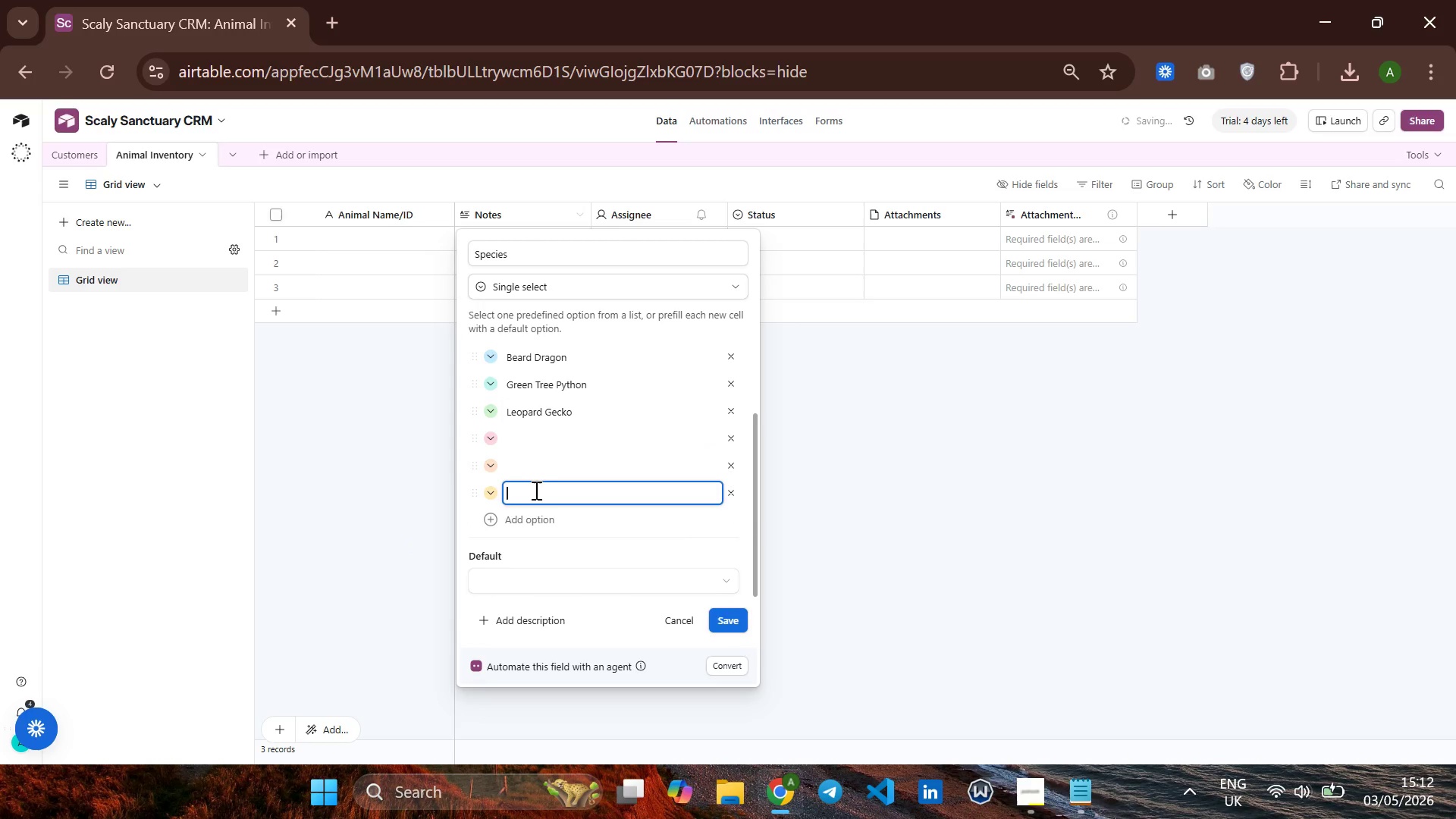 
key(Backspace)
 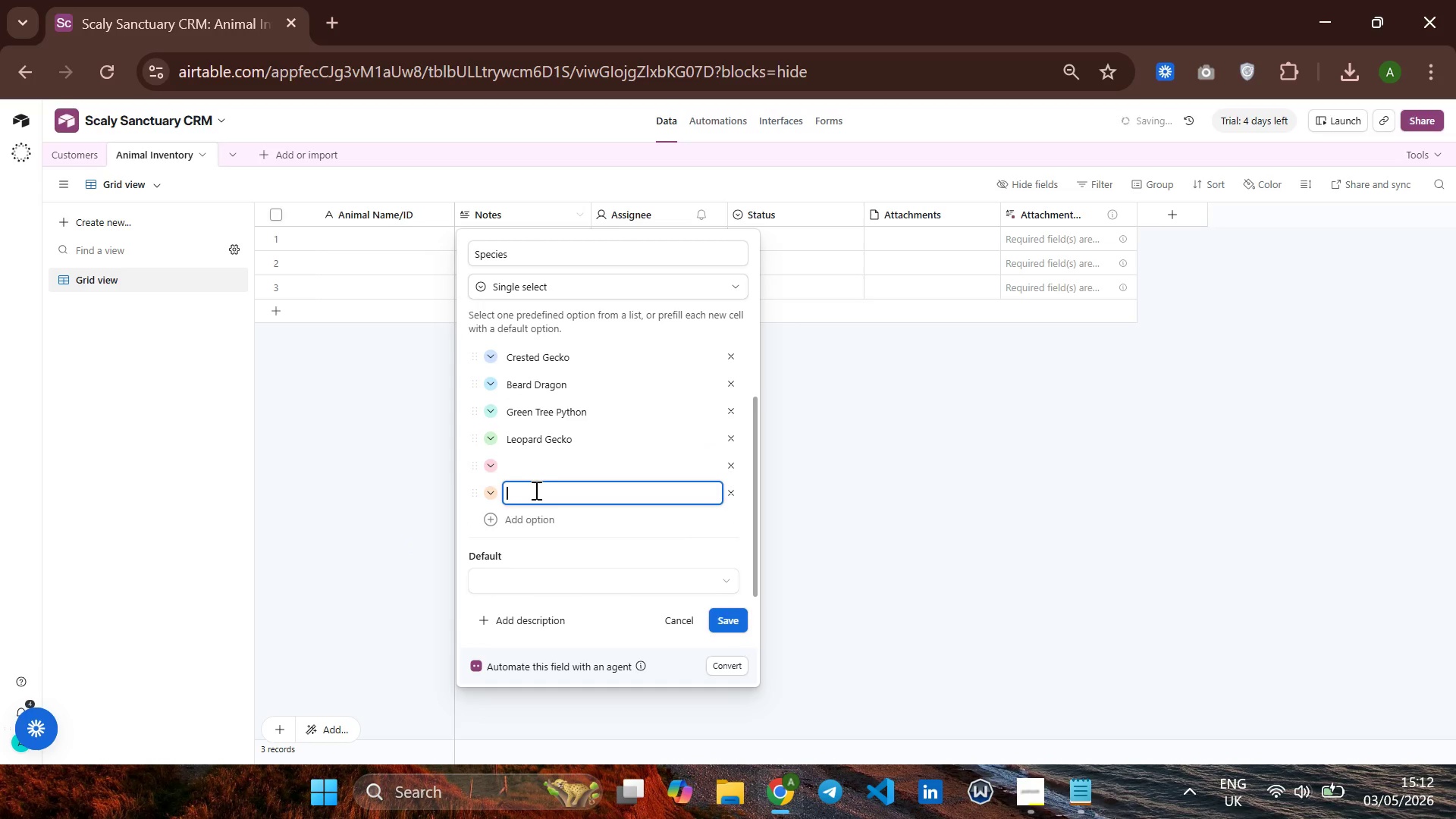 
key(Backspace)
 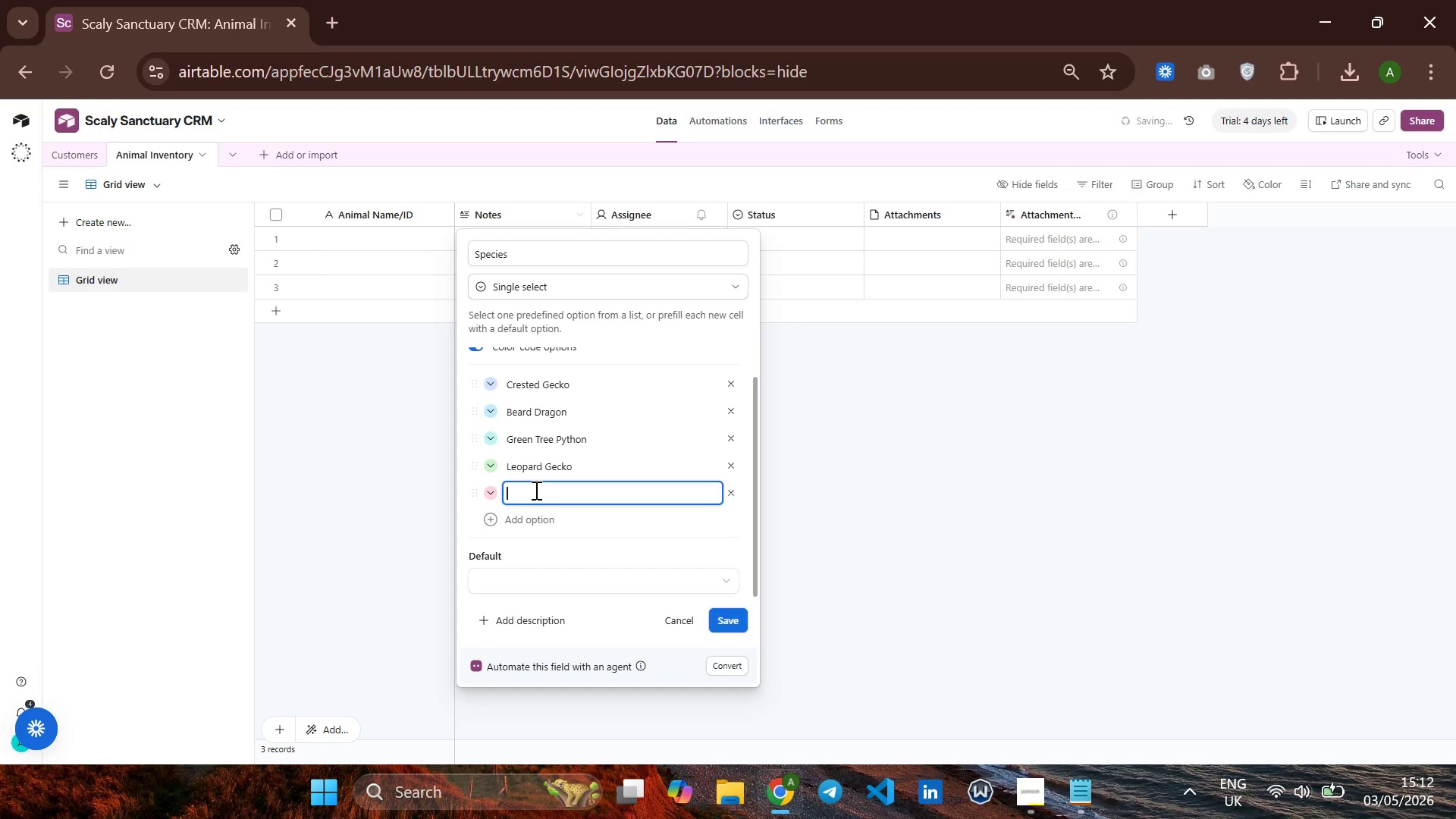 
type(Veiled Chameleon)
 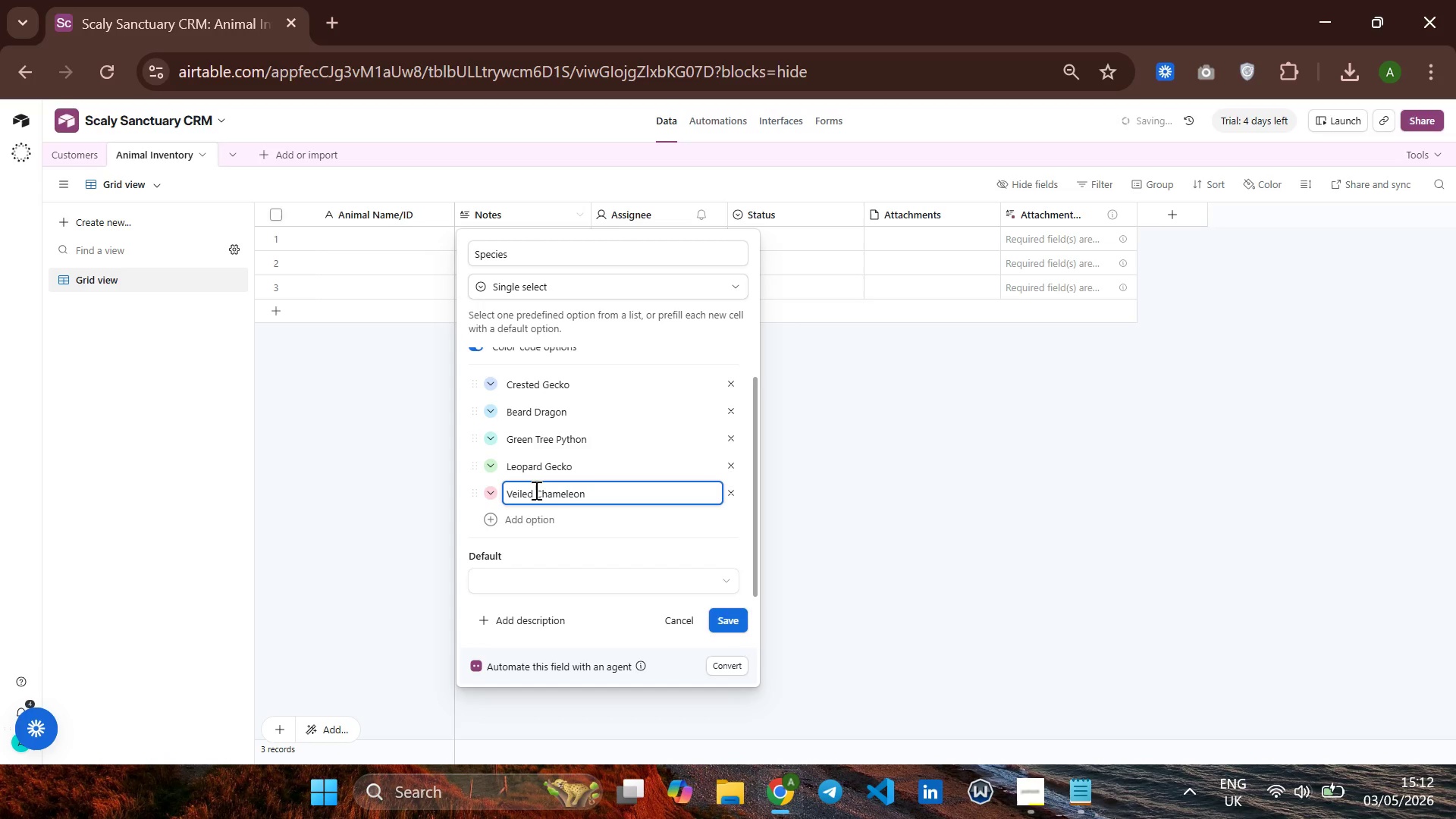 
key(Enter)
 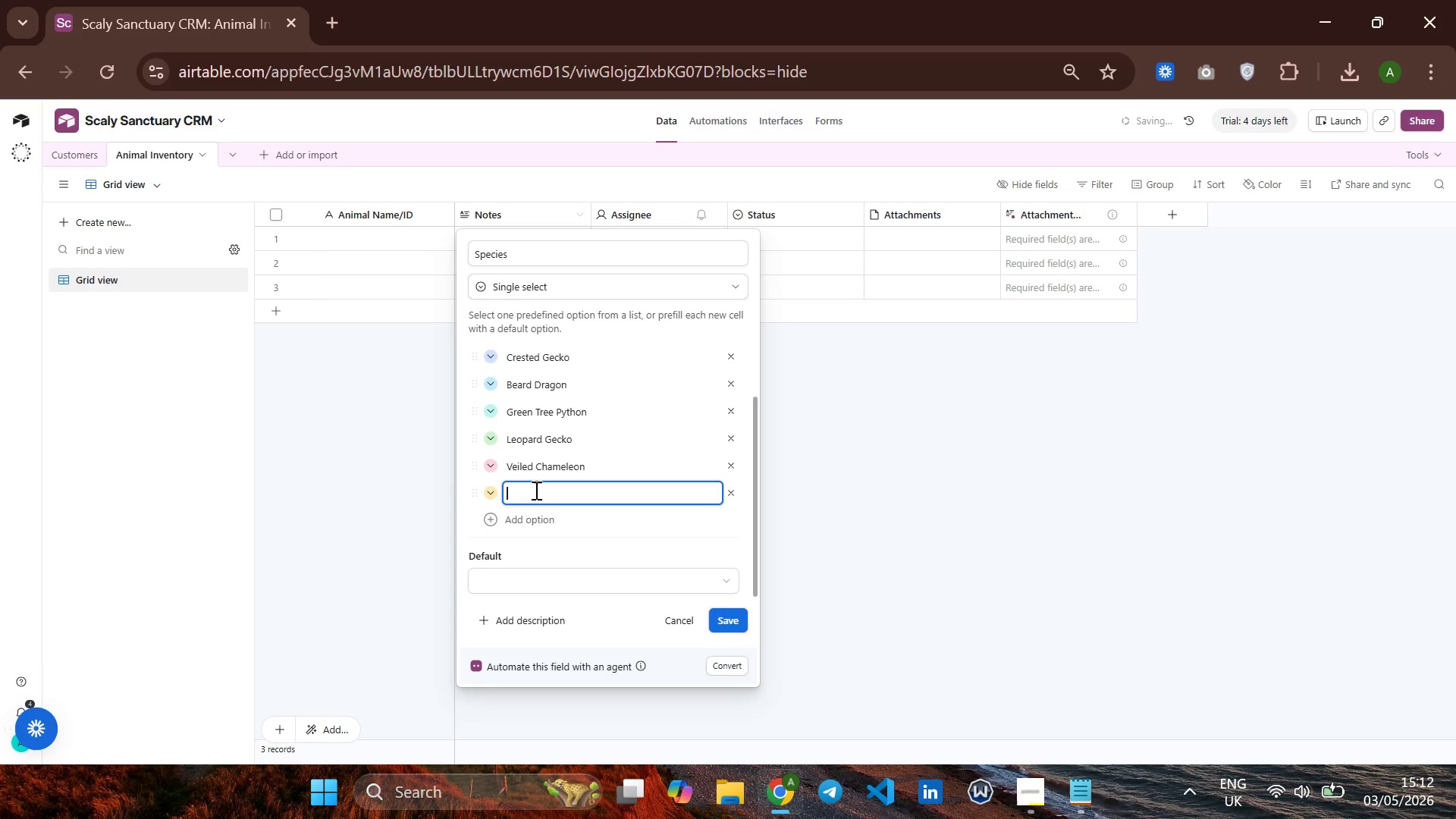 
type(Argentine B&W)
 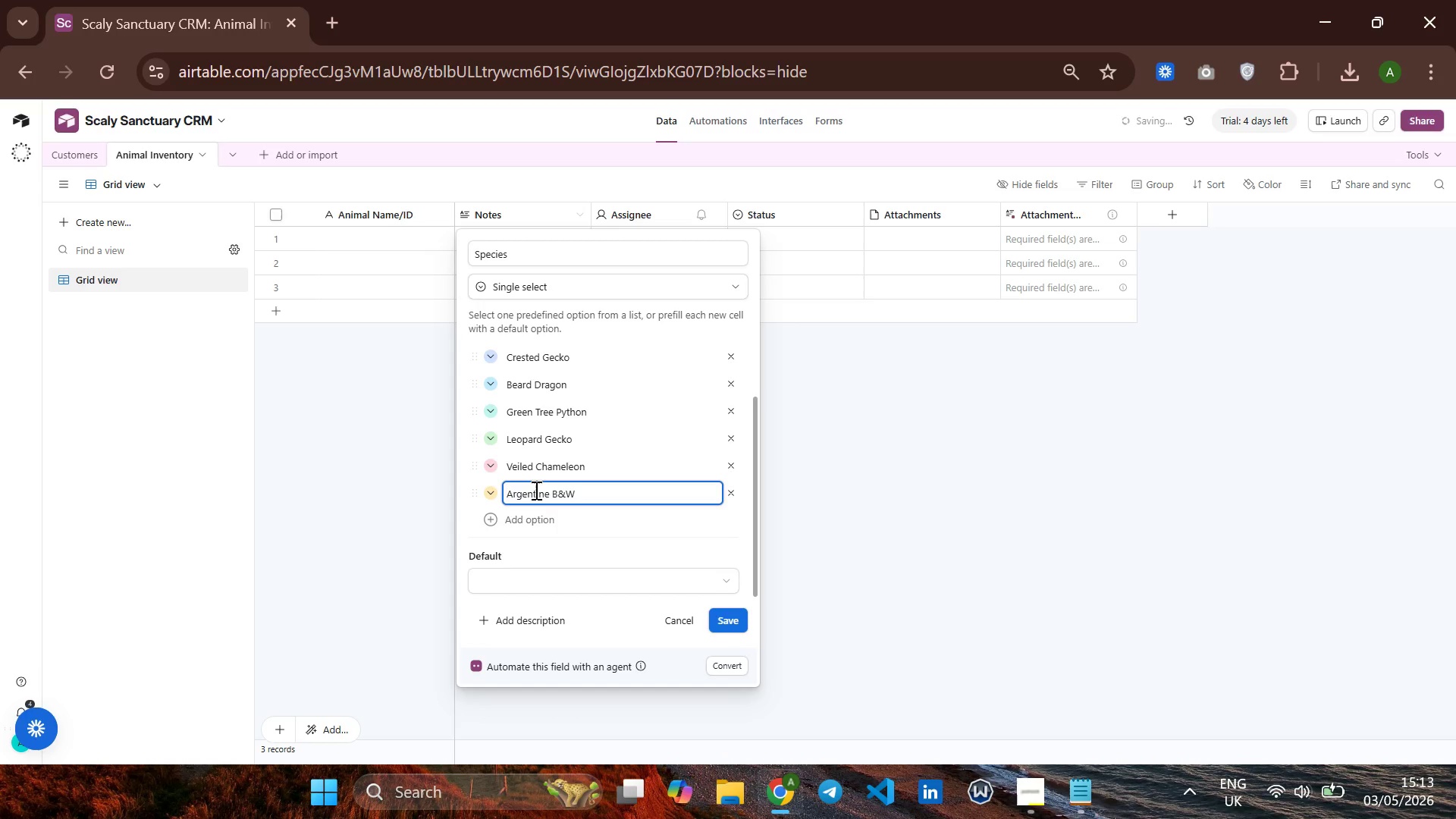 
type( Tegu)
 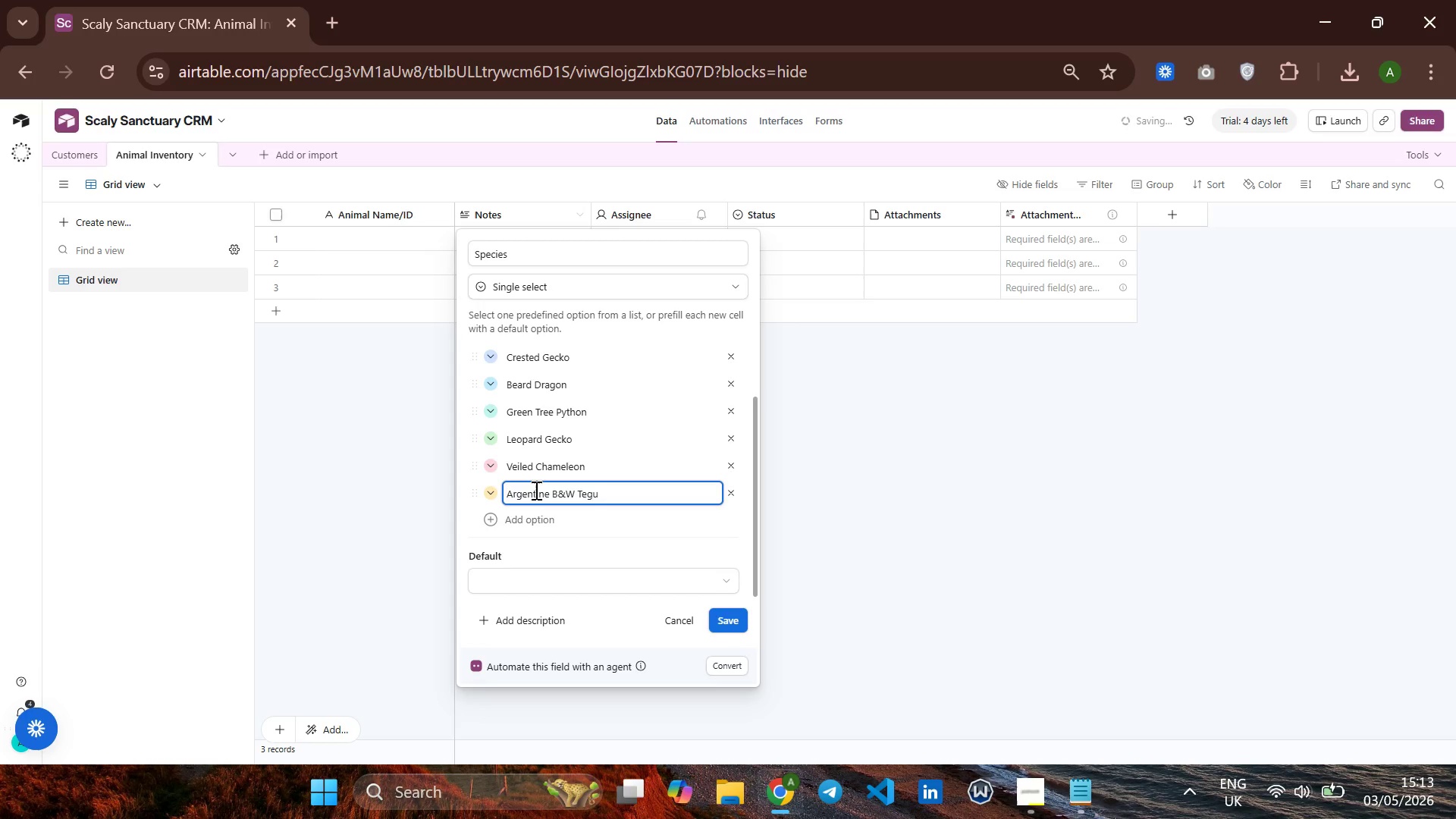 
key(Enter)
 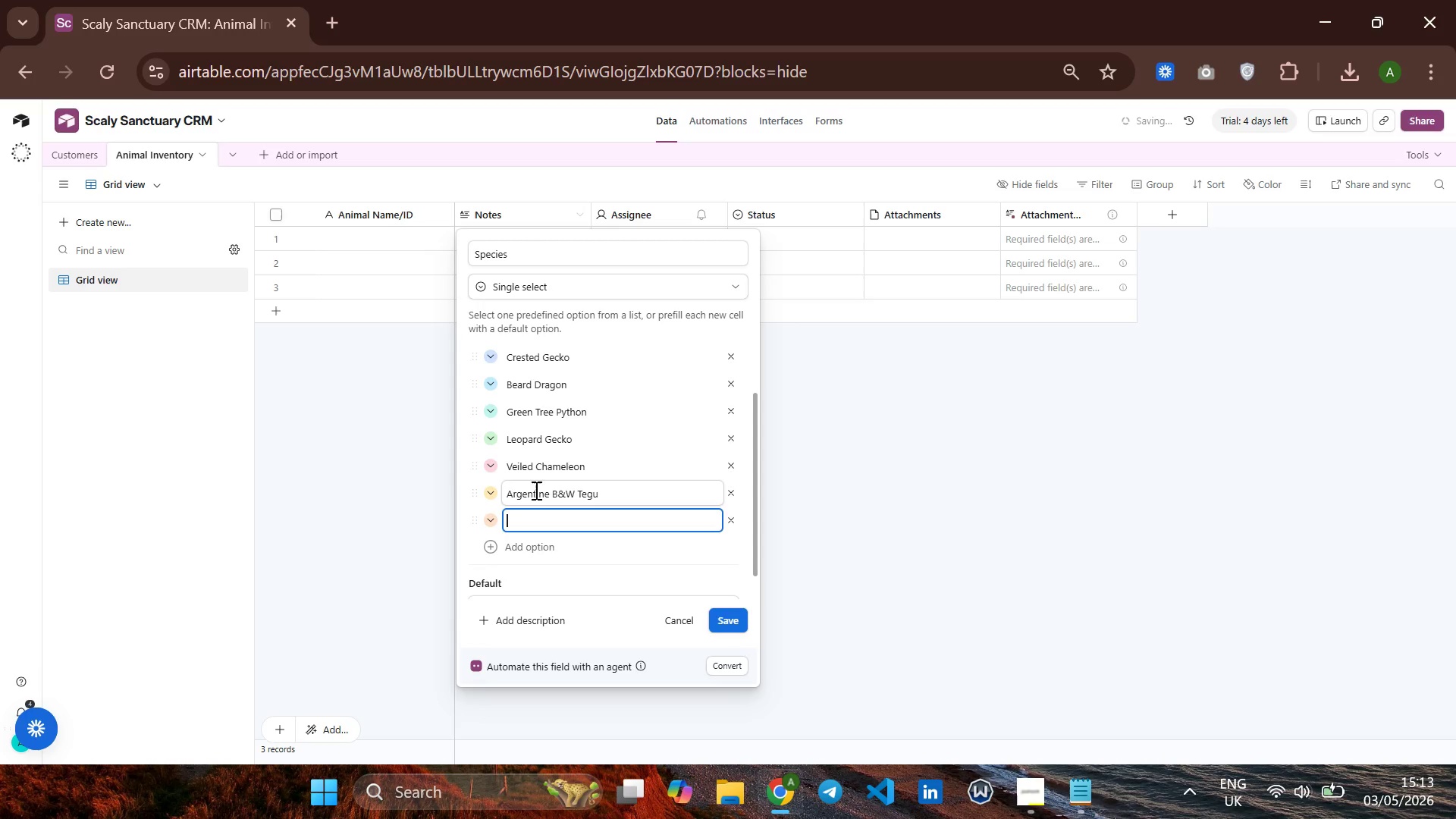 
hold_key(key=CapsLock, duration=0.33)
 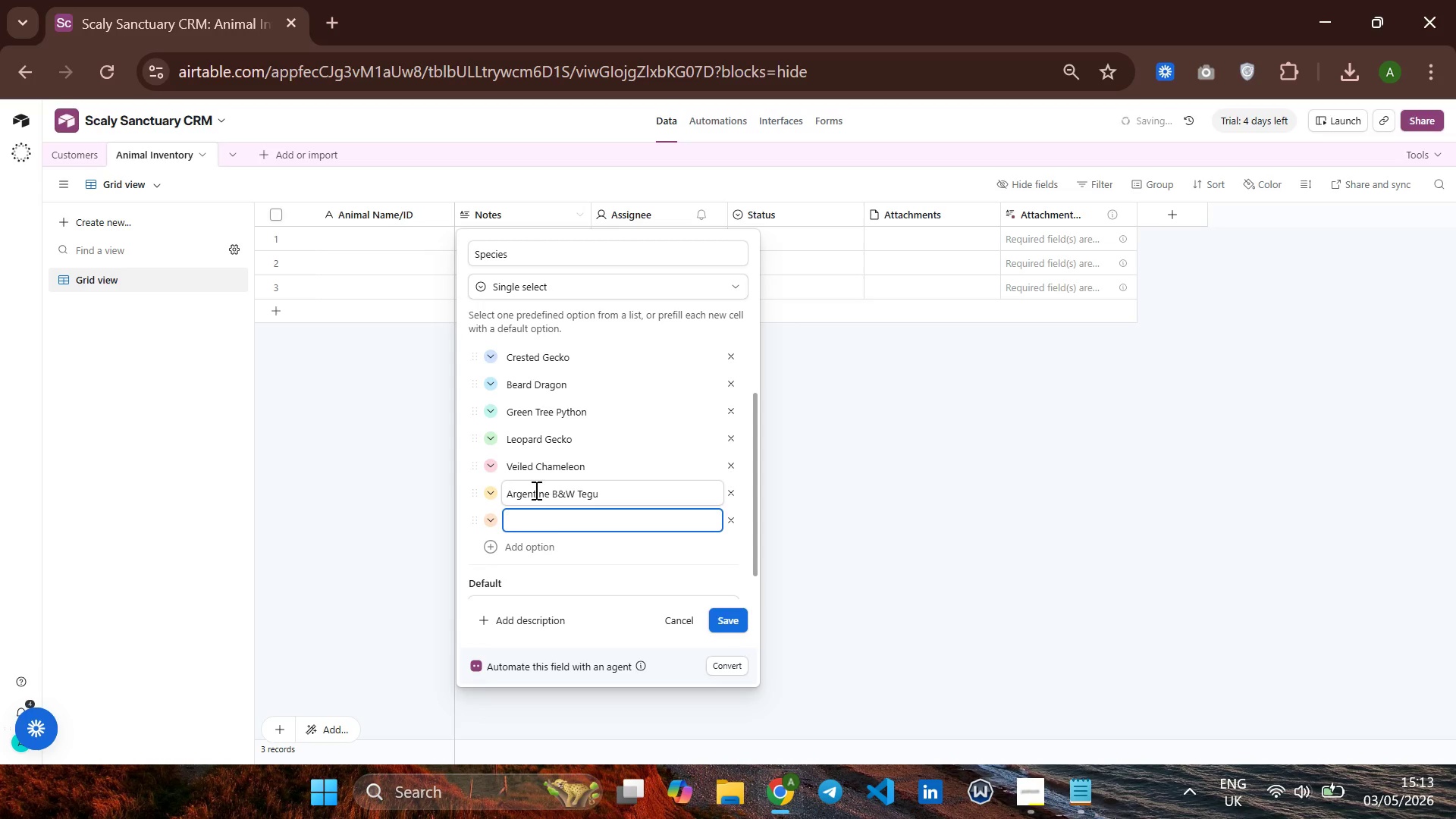 
type(Blue  )
key(Backspace)
type(Tongue Skinn)
key(Backspace)
type(k)
 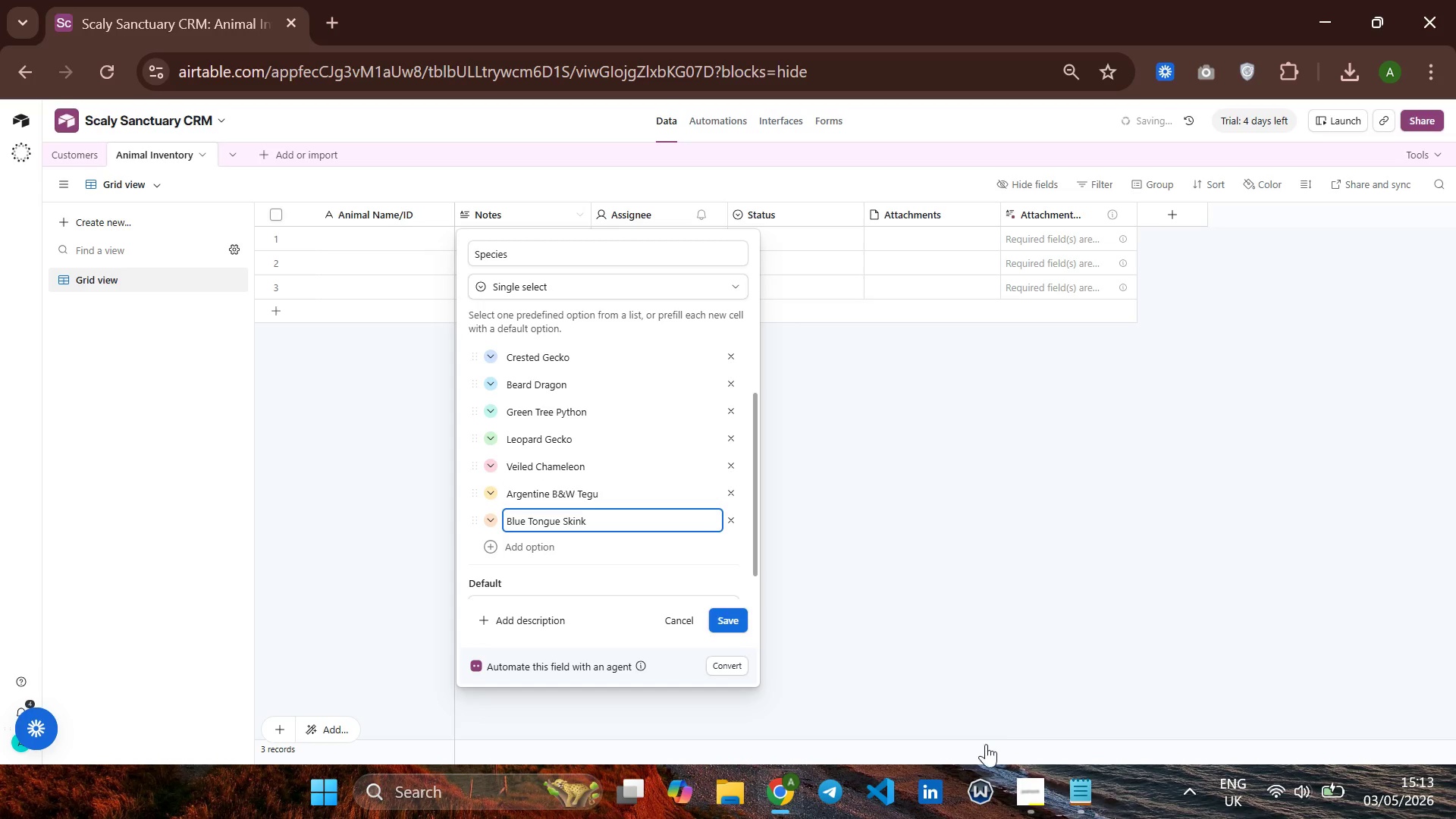 
left_click([1025, 789])